 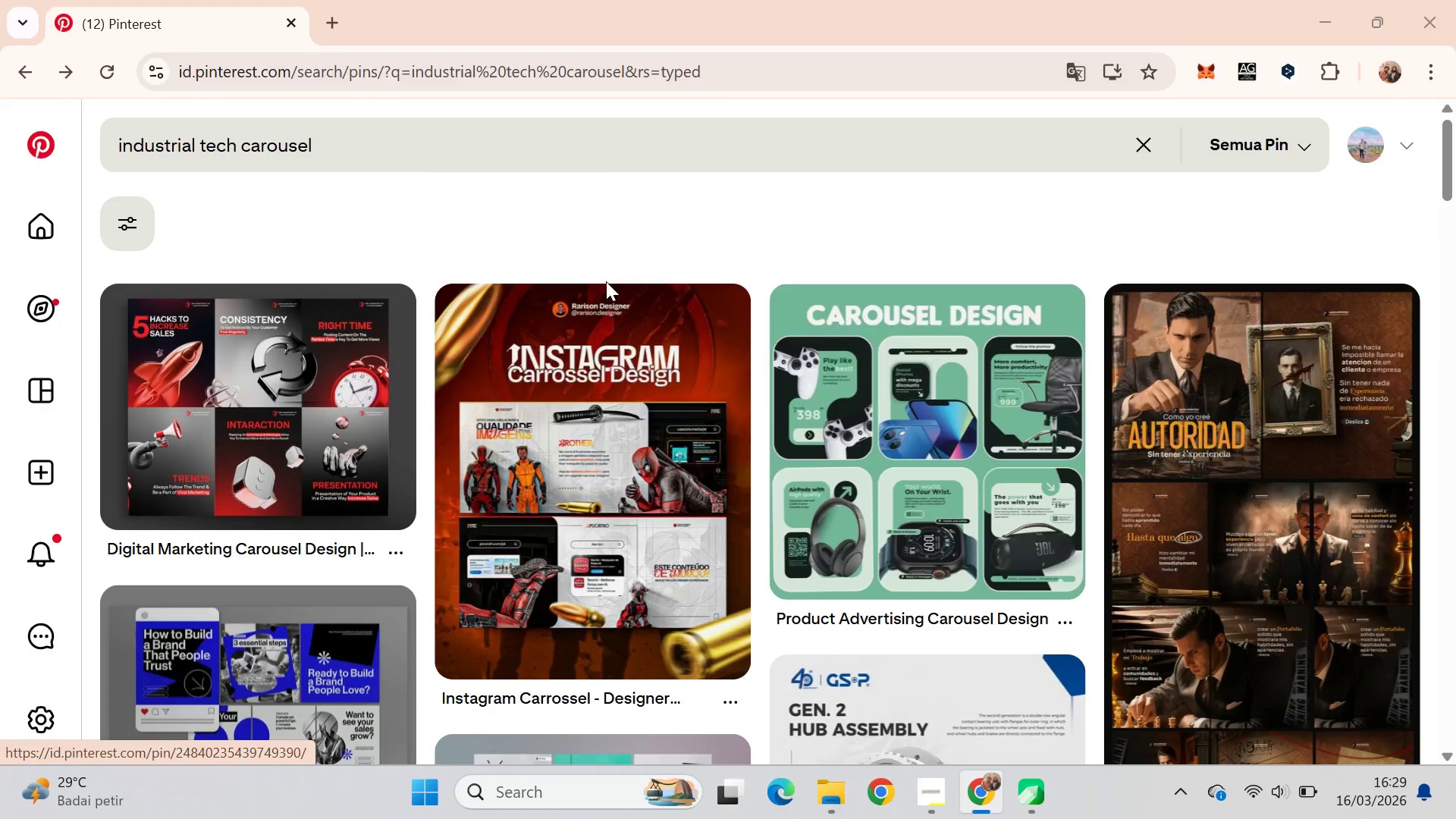 
key(Alt+Tab)
 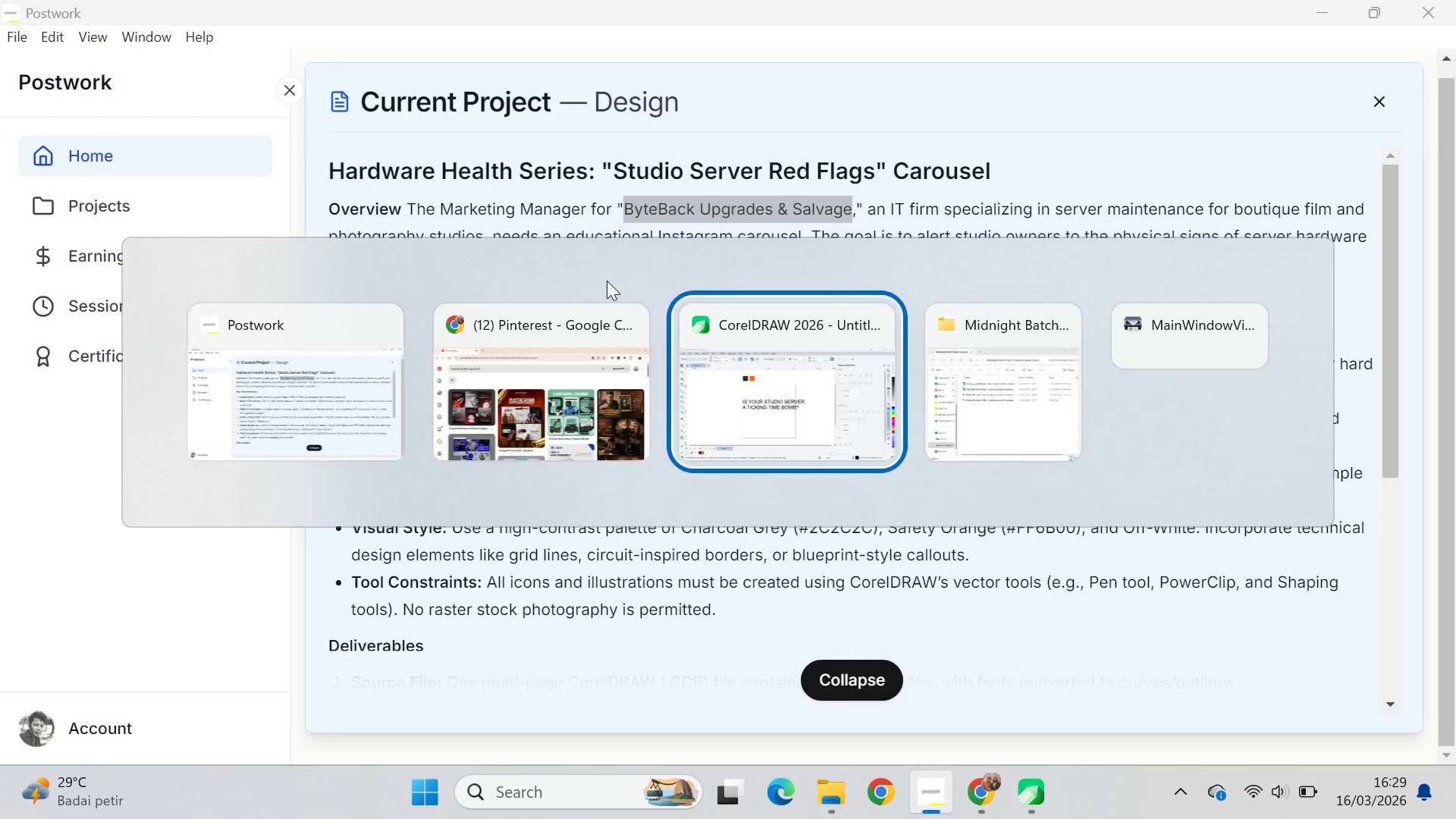 
key(Alt+Tab)
 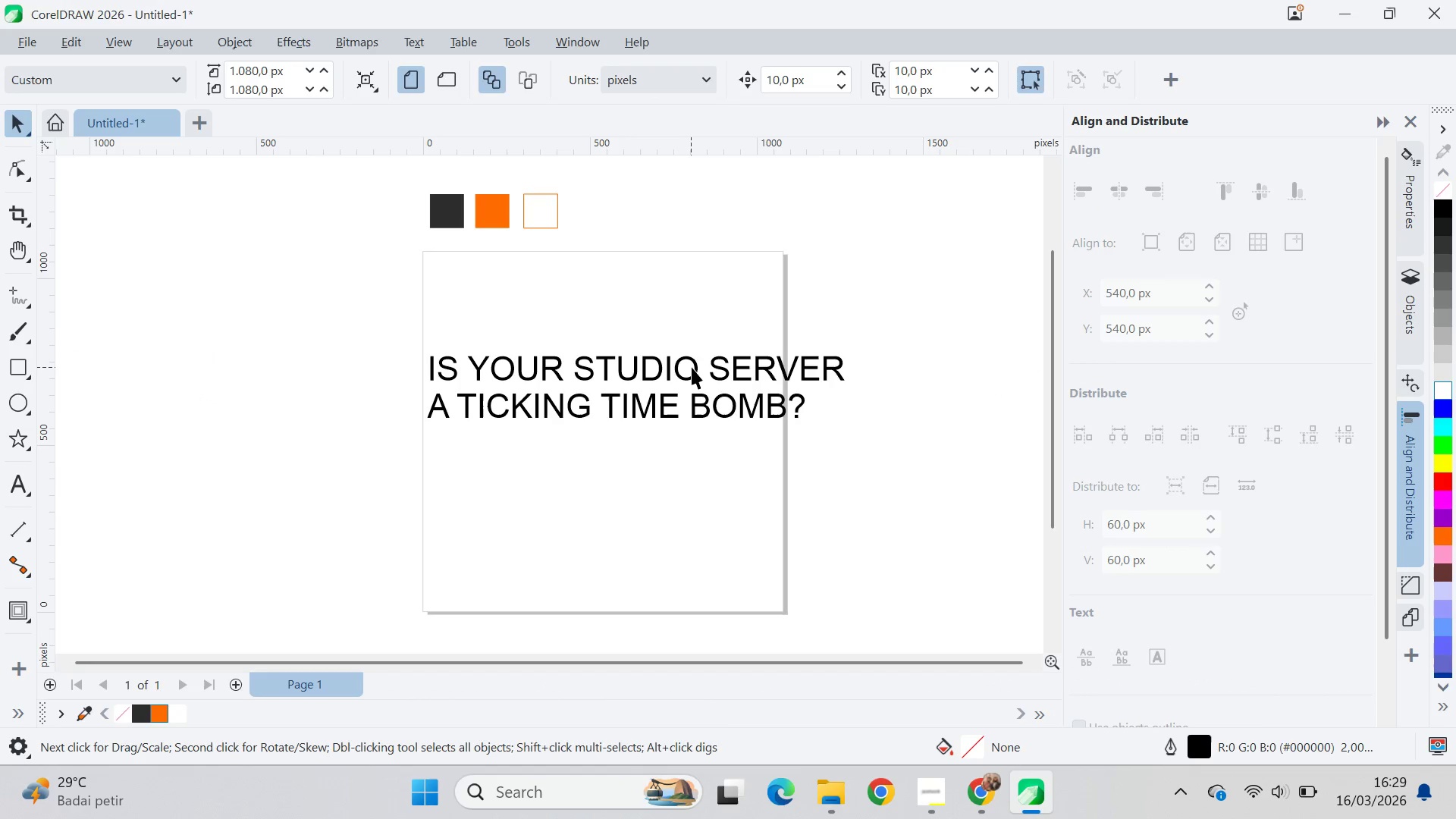 
left_click_drag(start_coordinate=[696, 372], to_coordinate=[234, 345])
 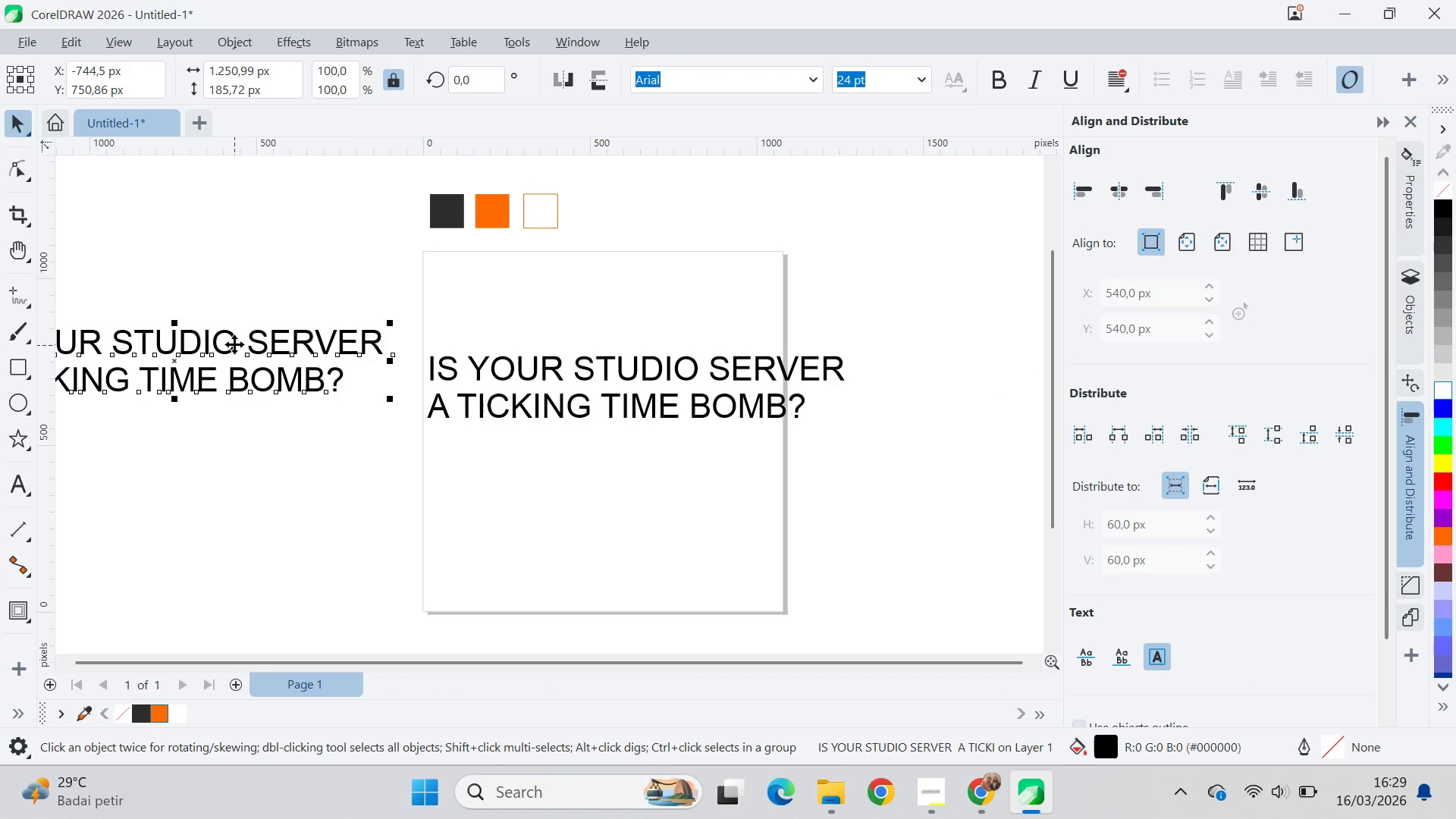 
left_click([234, 343])
 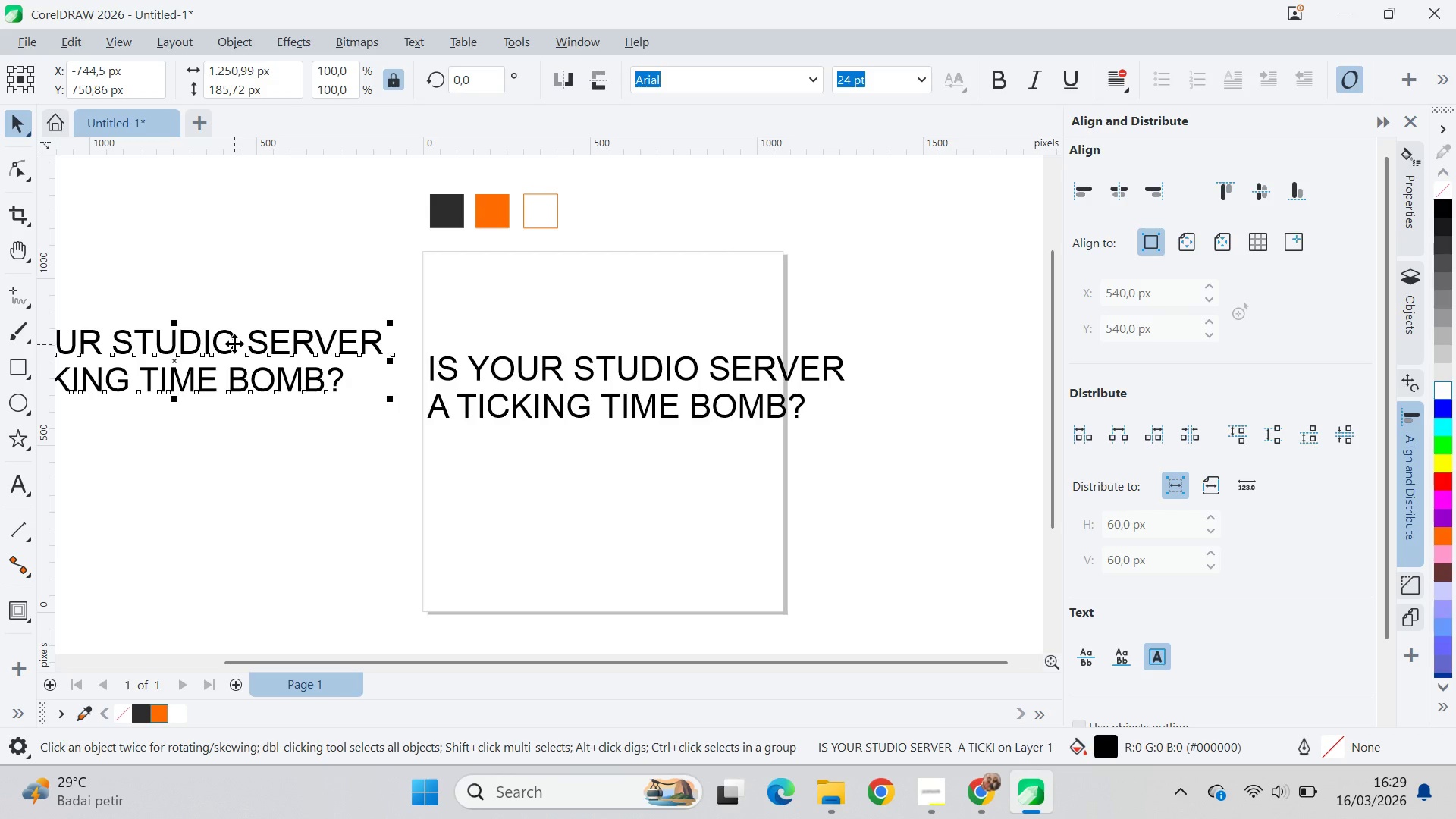 
key(Control+A)
 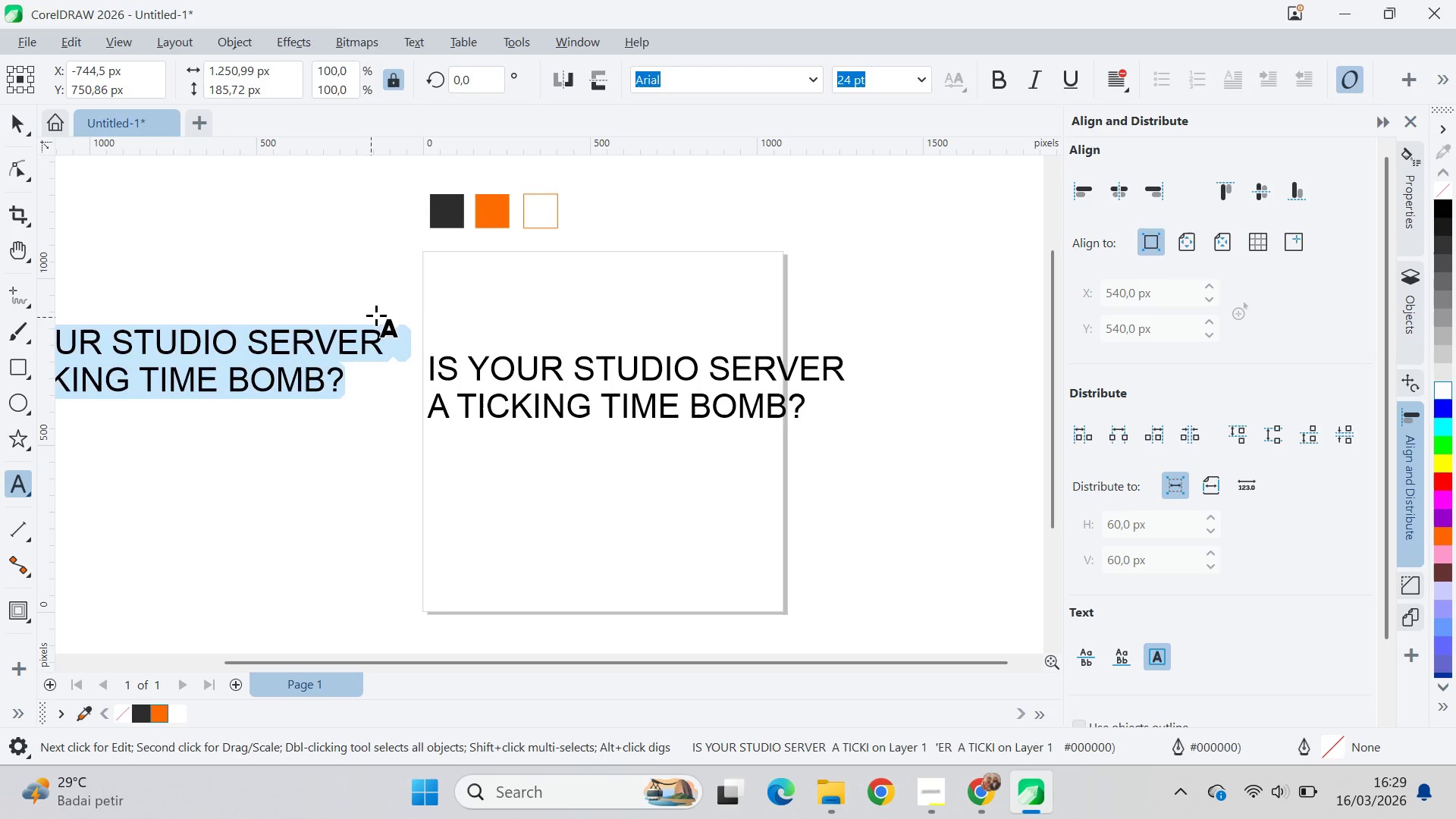 
key(Control+V)
 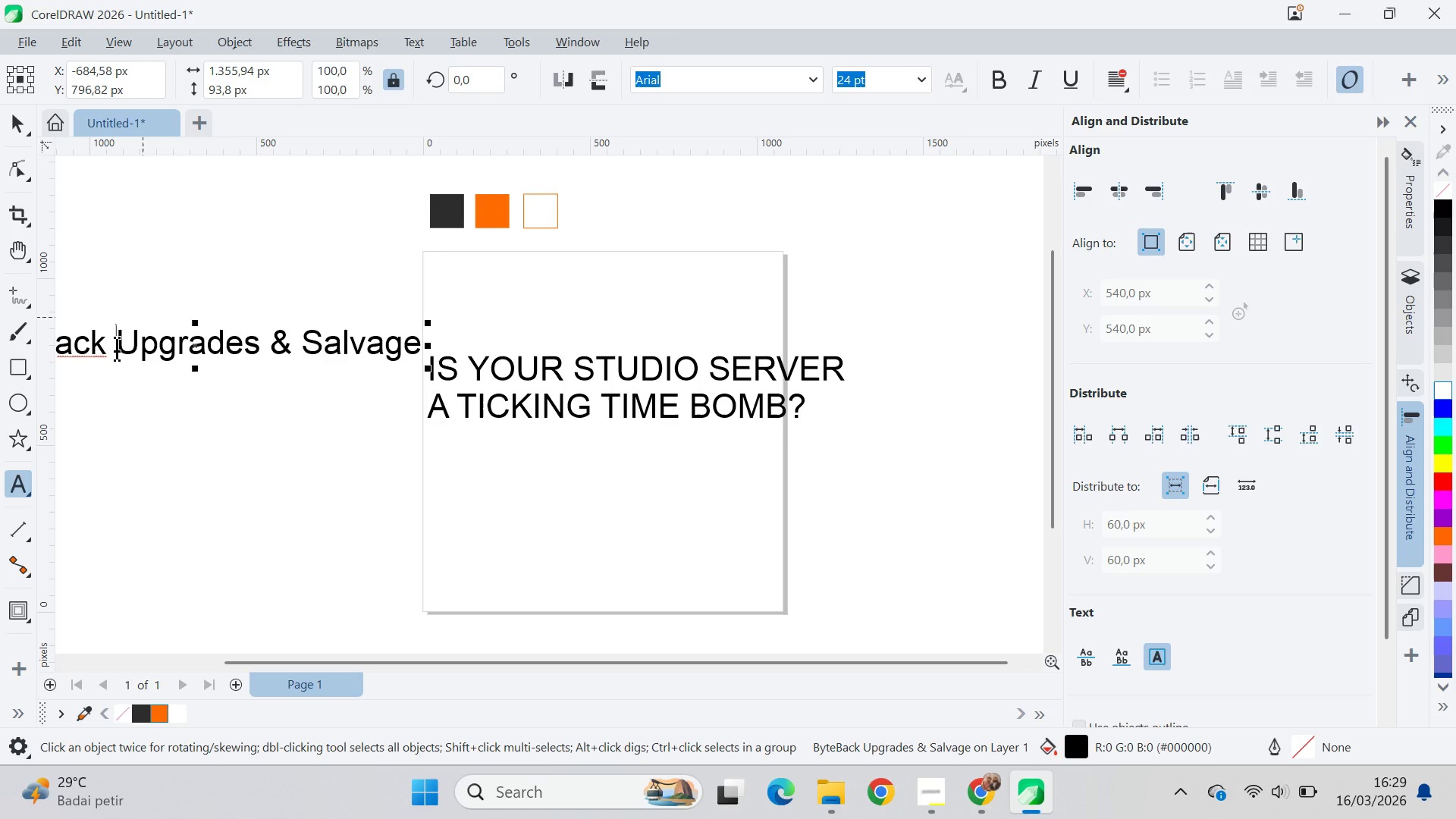 
key(Enter)
 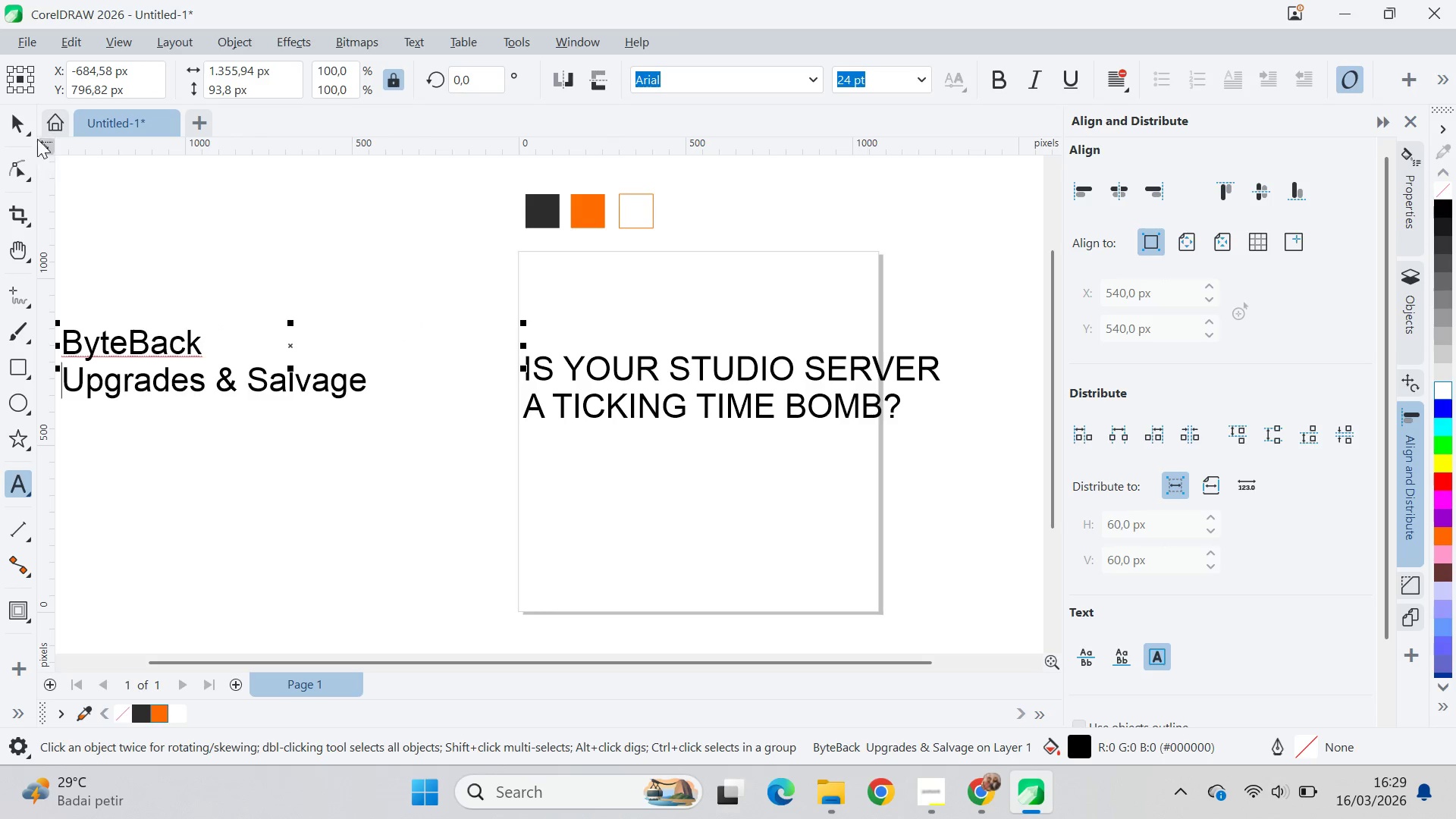 
double_click([348, 260])
 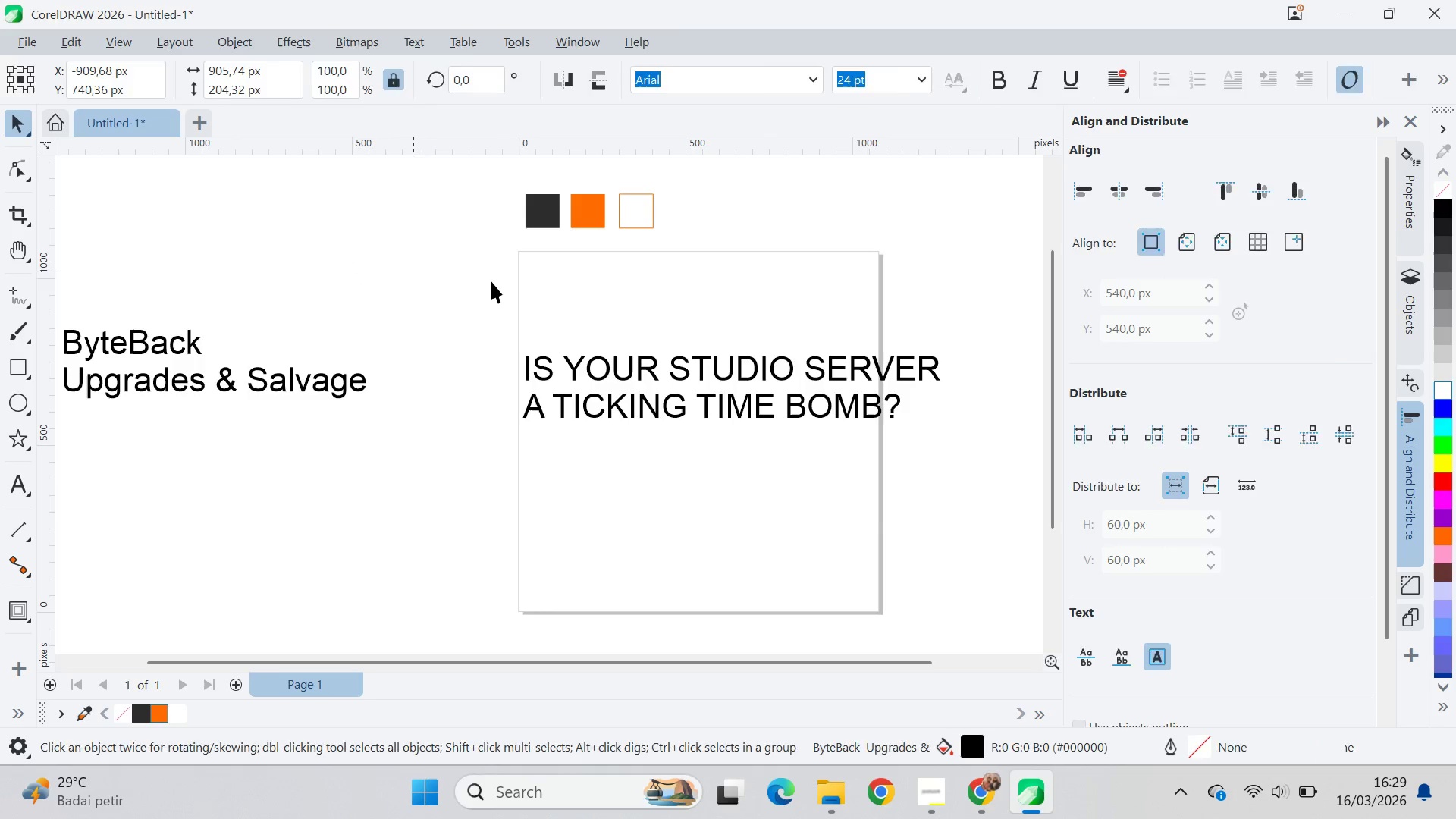 
key(Alt+AltLeft)
 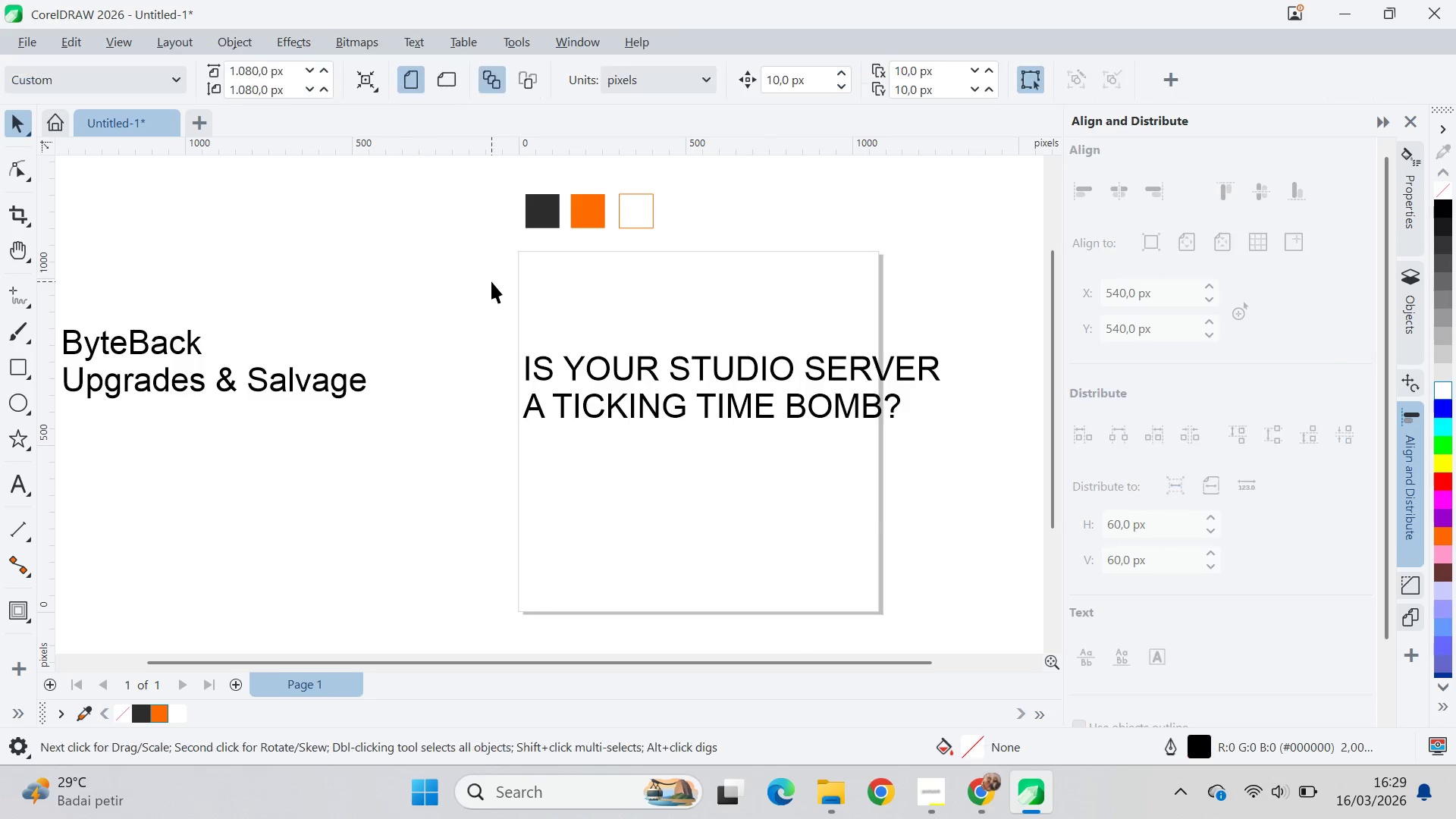 
key(Alt+Tab)